 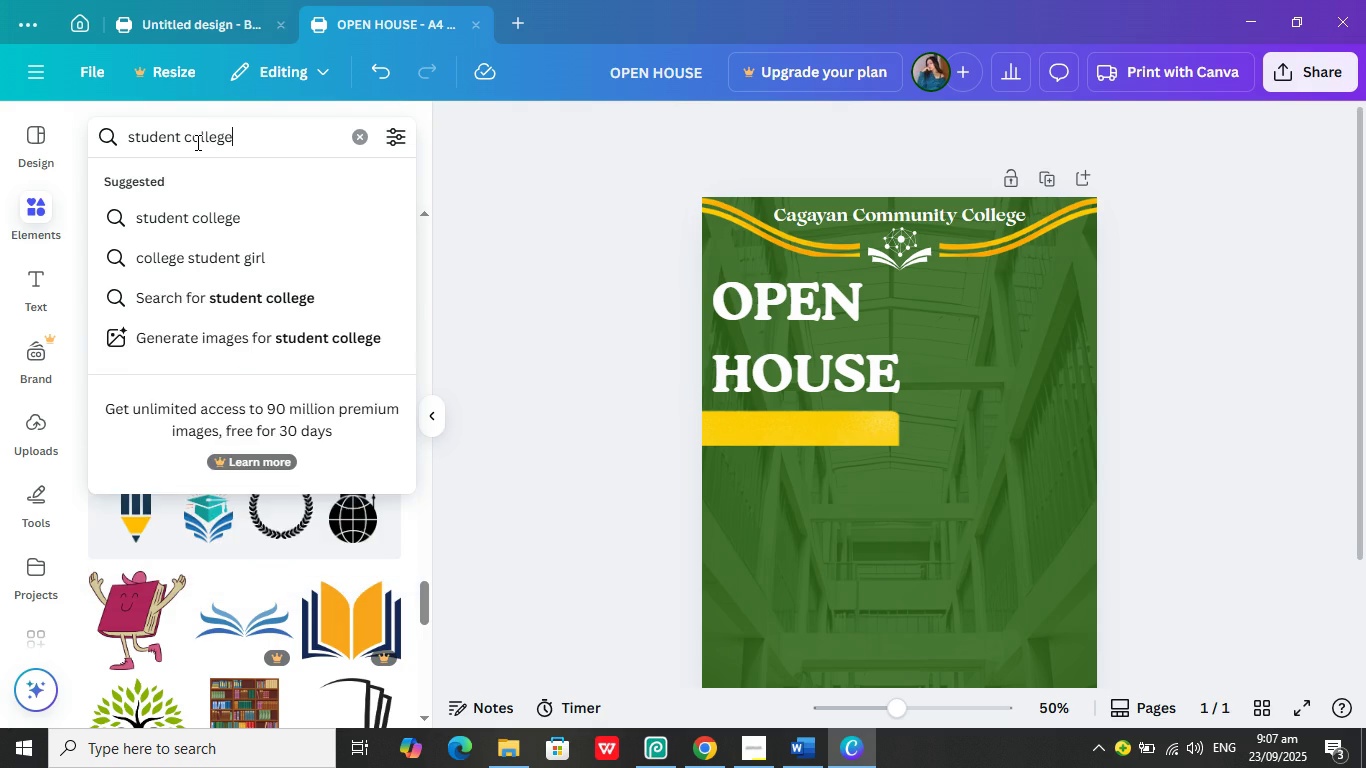 
key(Enter)
 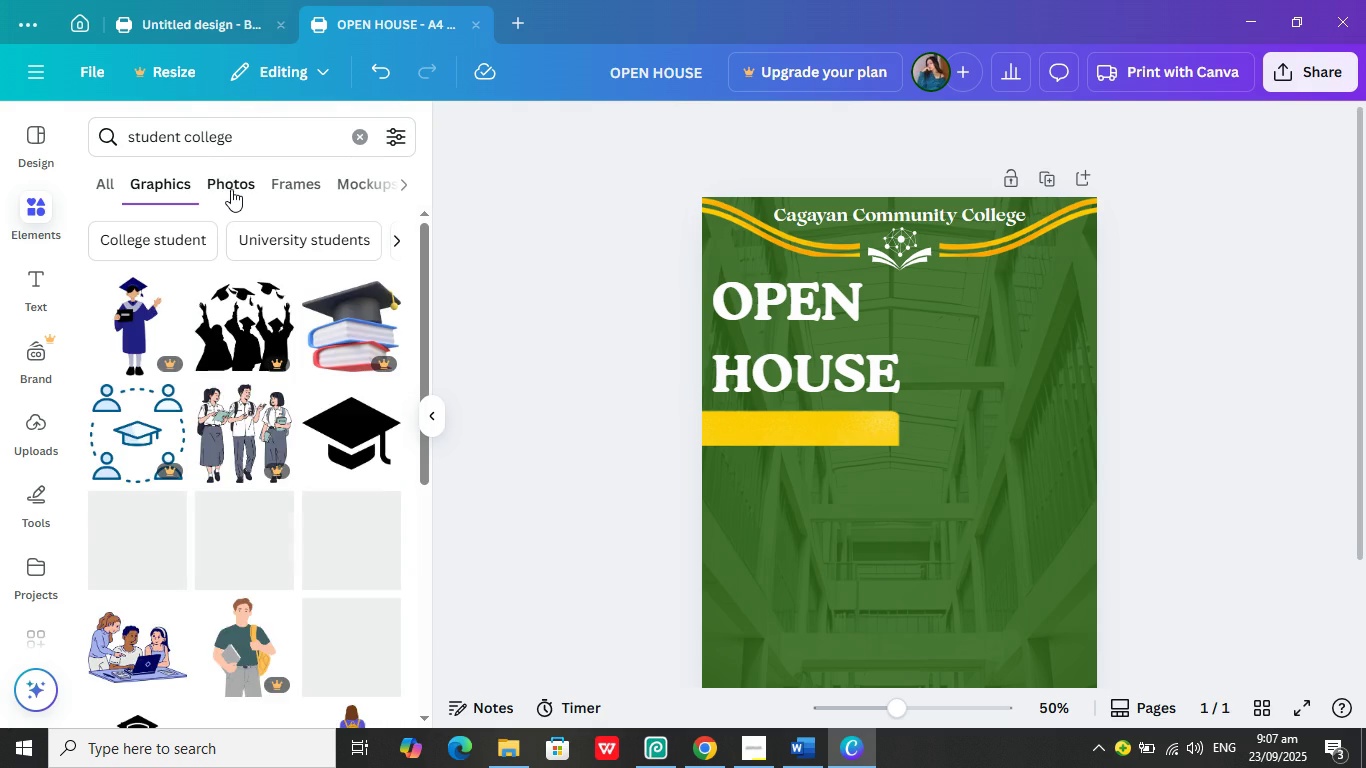 
left_click([231, 188])
 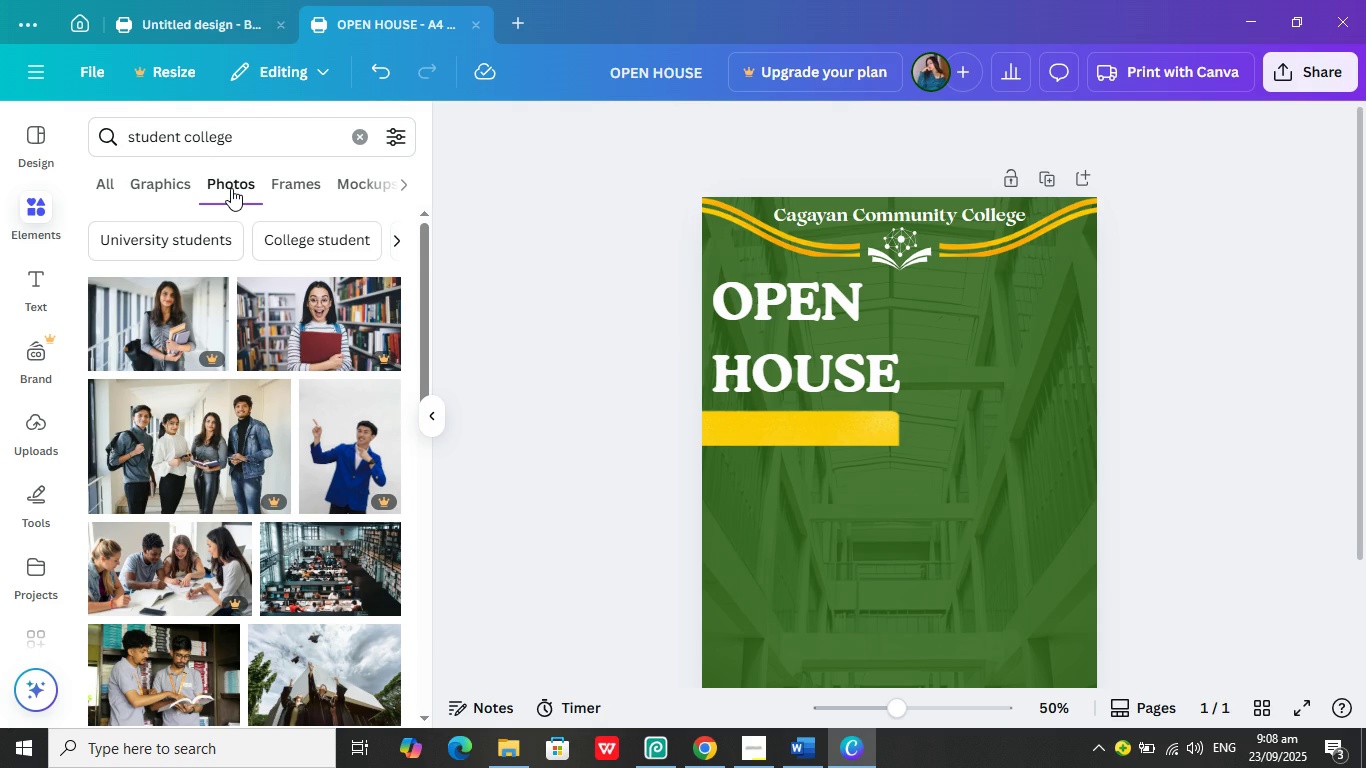 
scroll: coordinate [268, 512], scroll_direction: down, amount: 4.0
 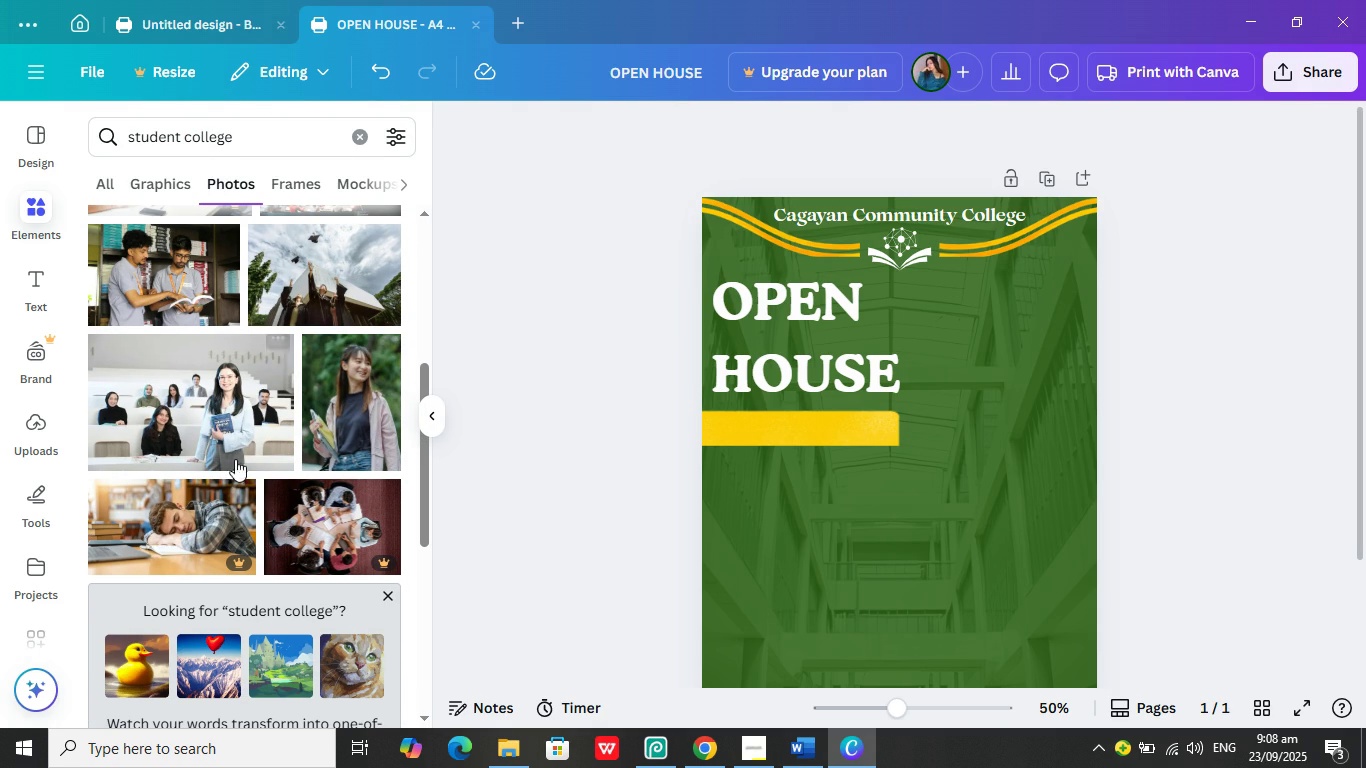 
mouse_move([265, 428])
 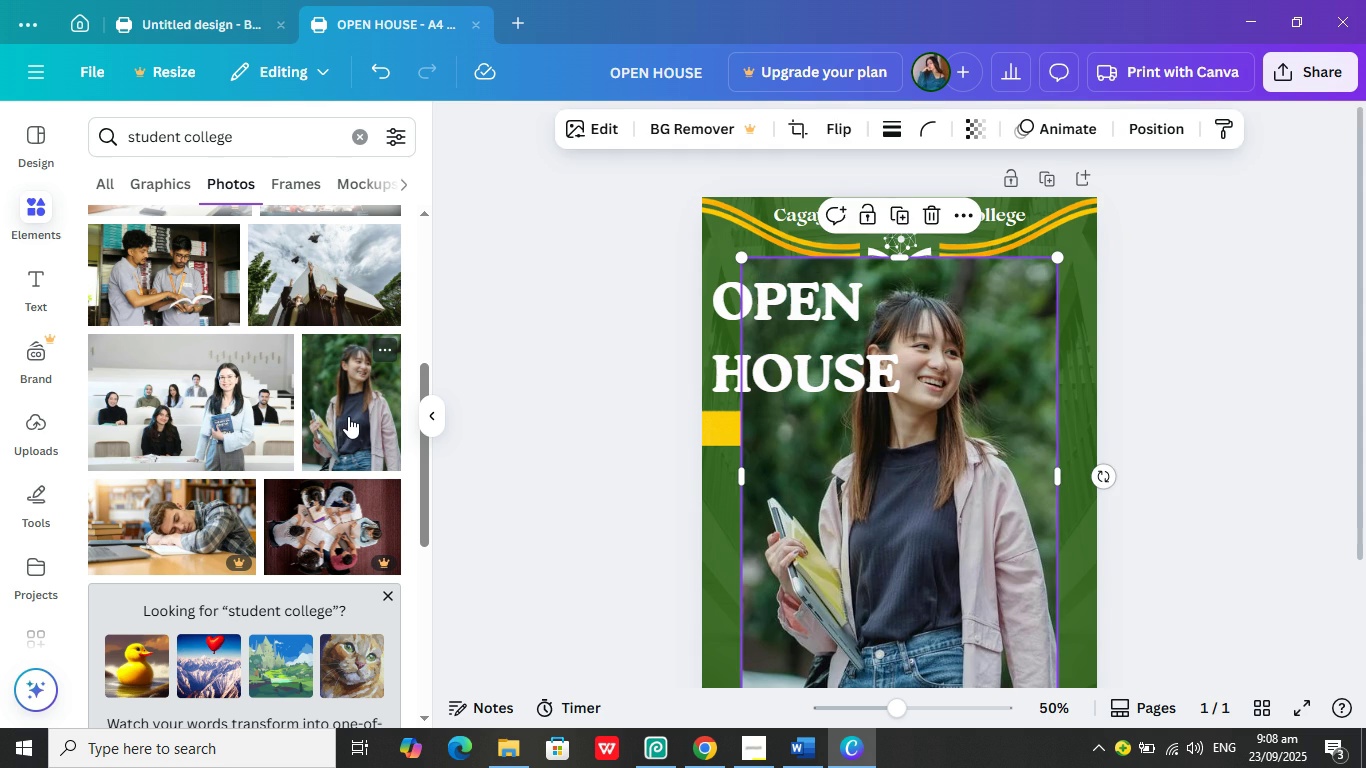 
left_click([348, 416])